 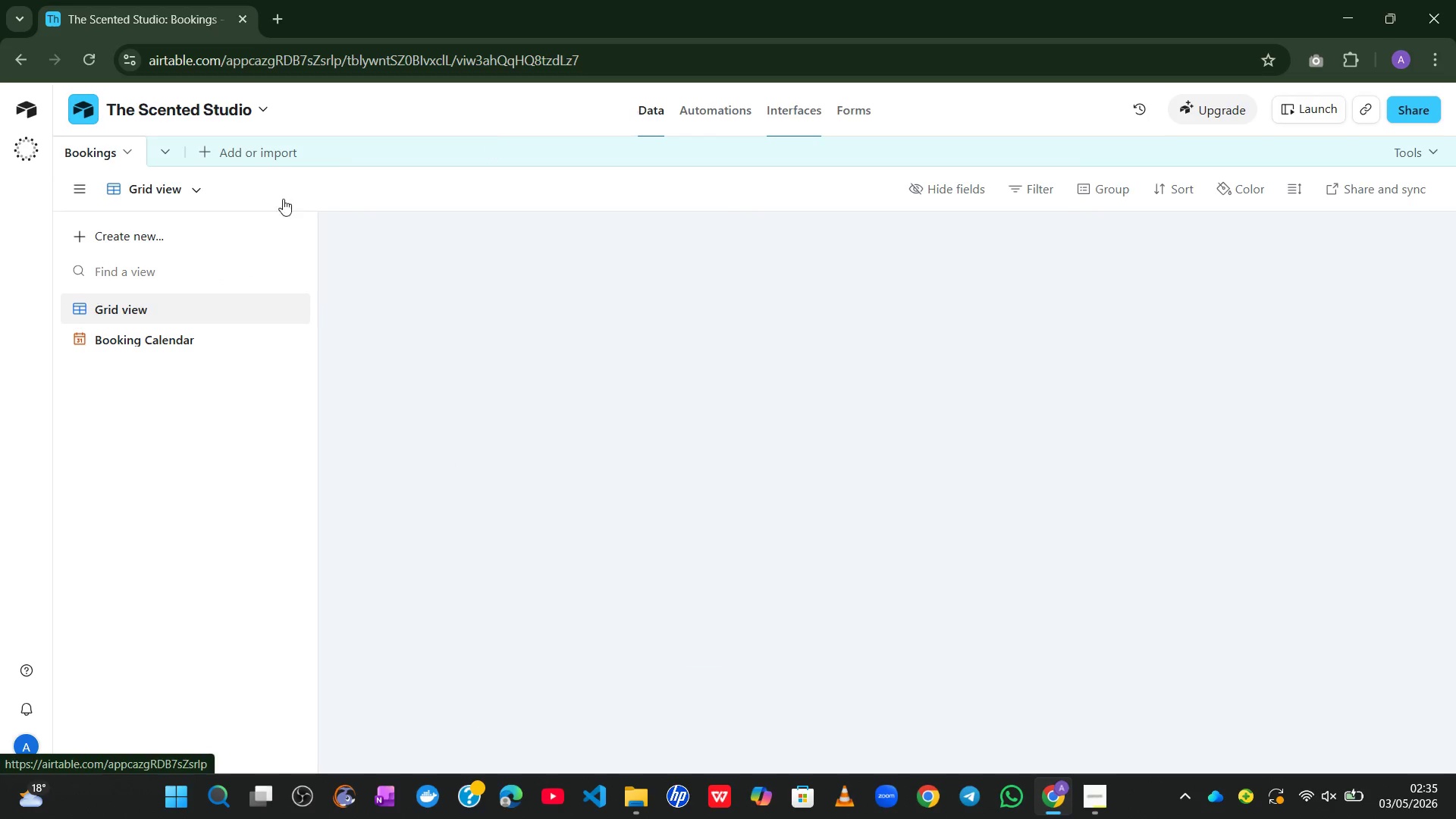 
mouse_move([710, 463])
 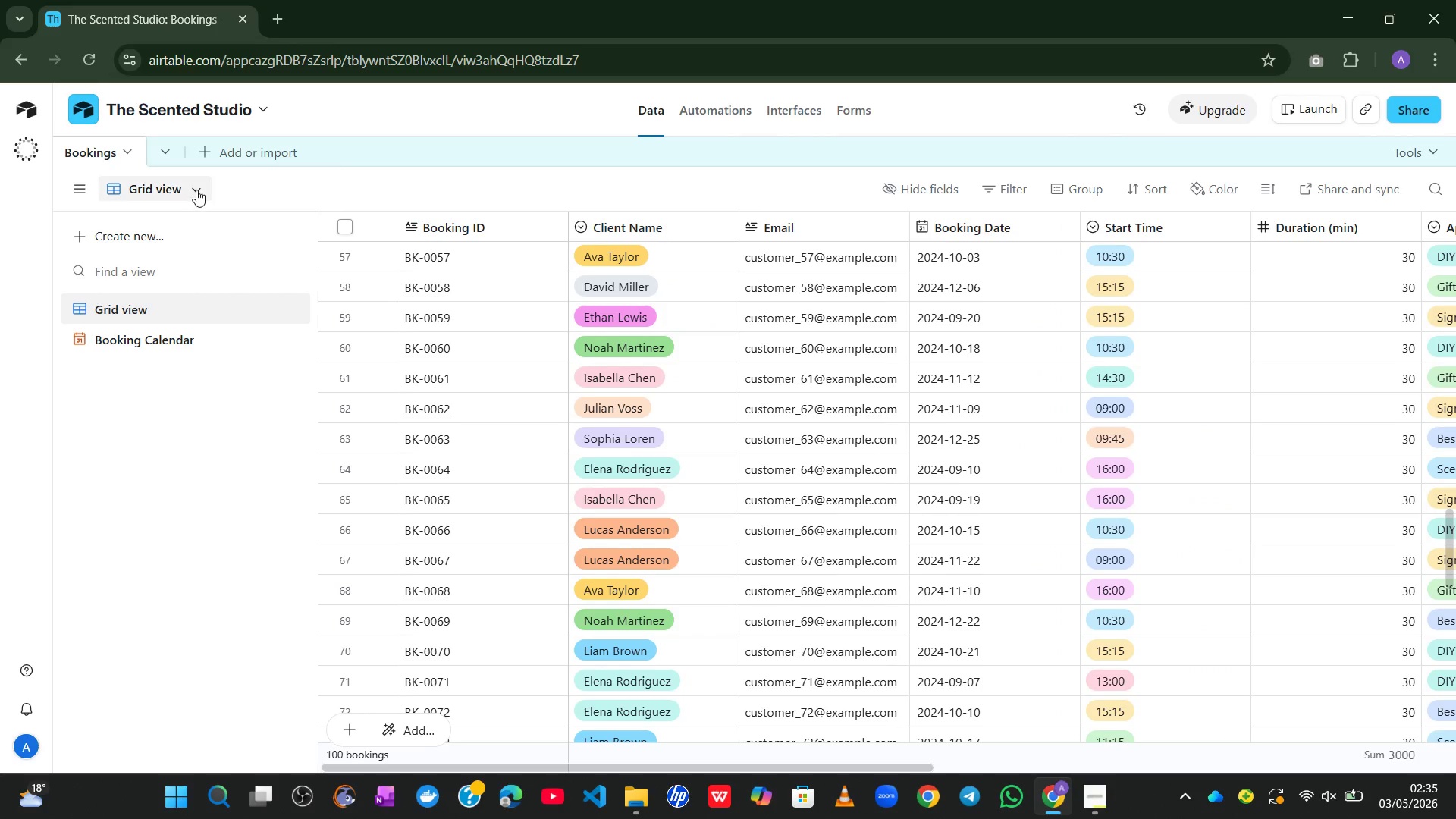 
left_click([196, 188])
 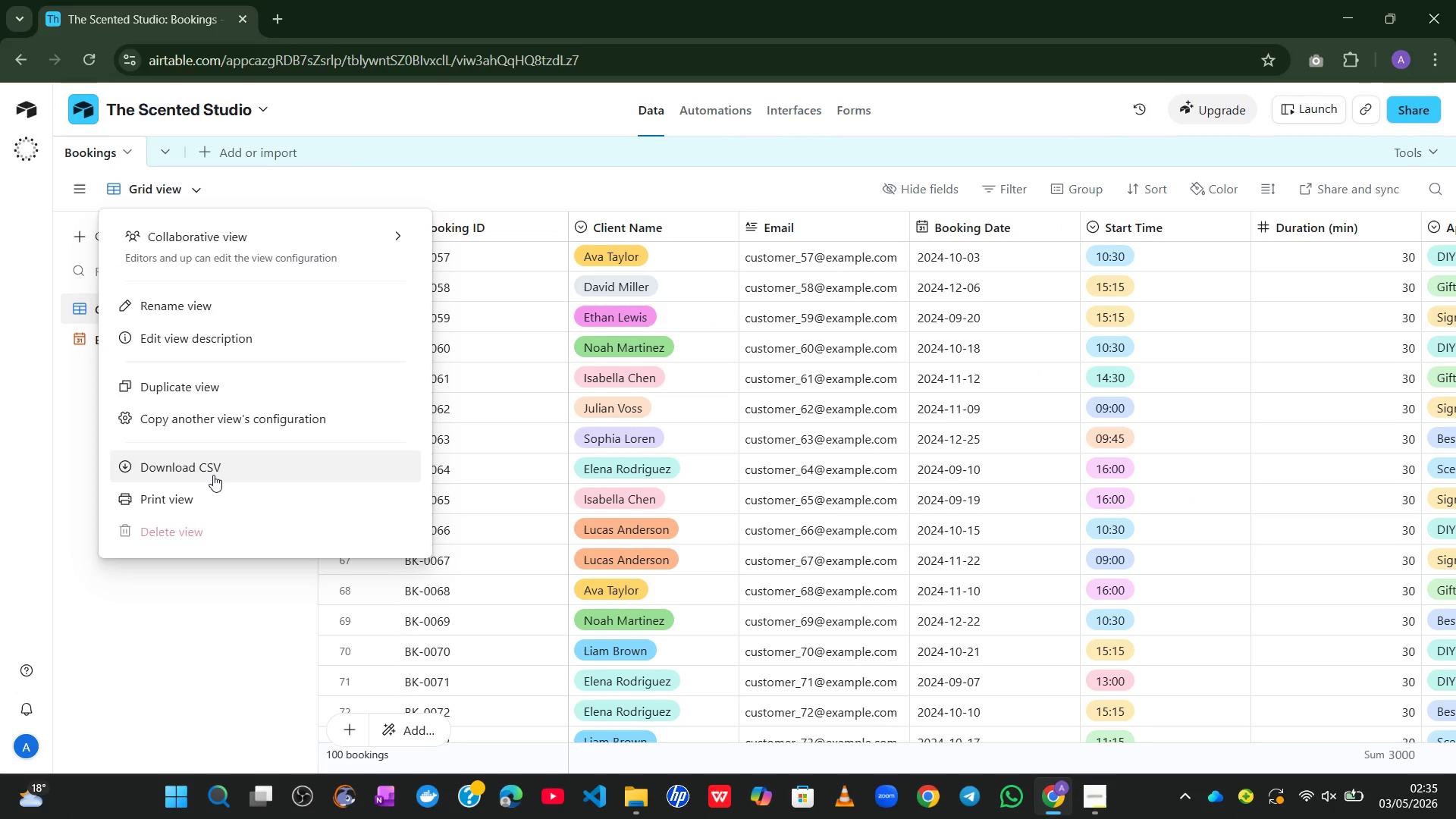 
left_click([213, 475])
 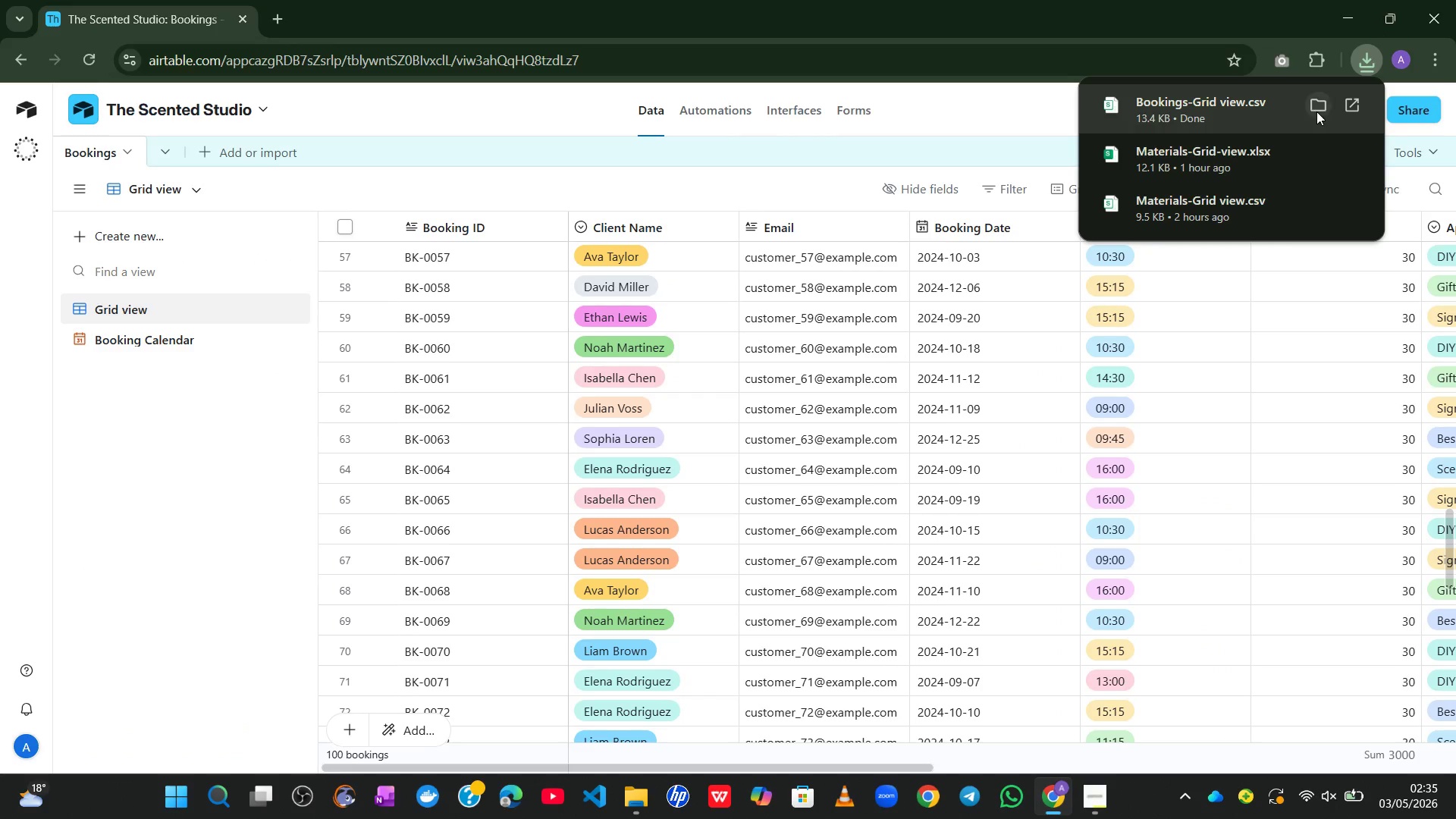 
wait(5.2)
 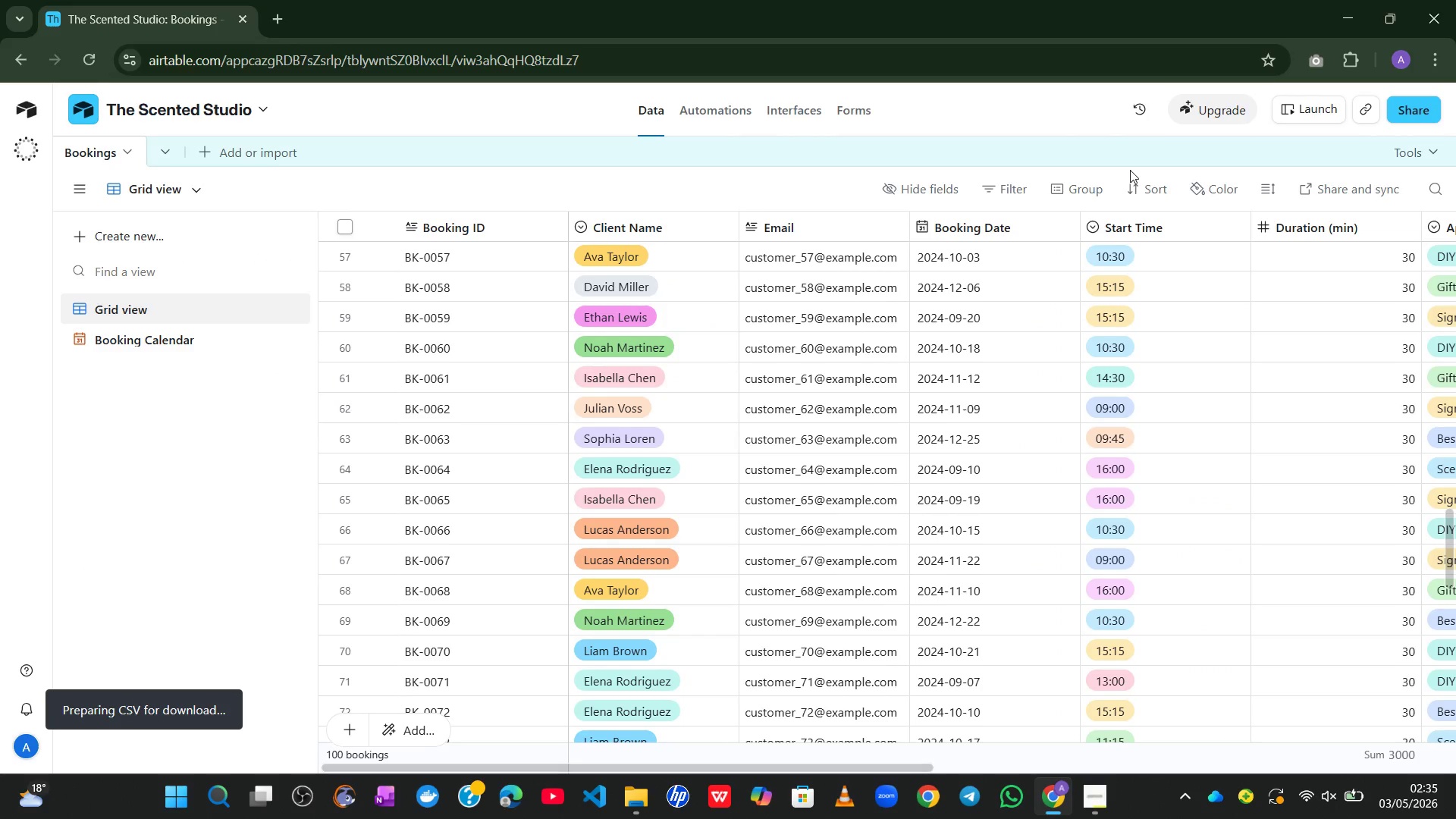 
left_click([1316, 111])
 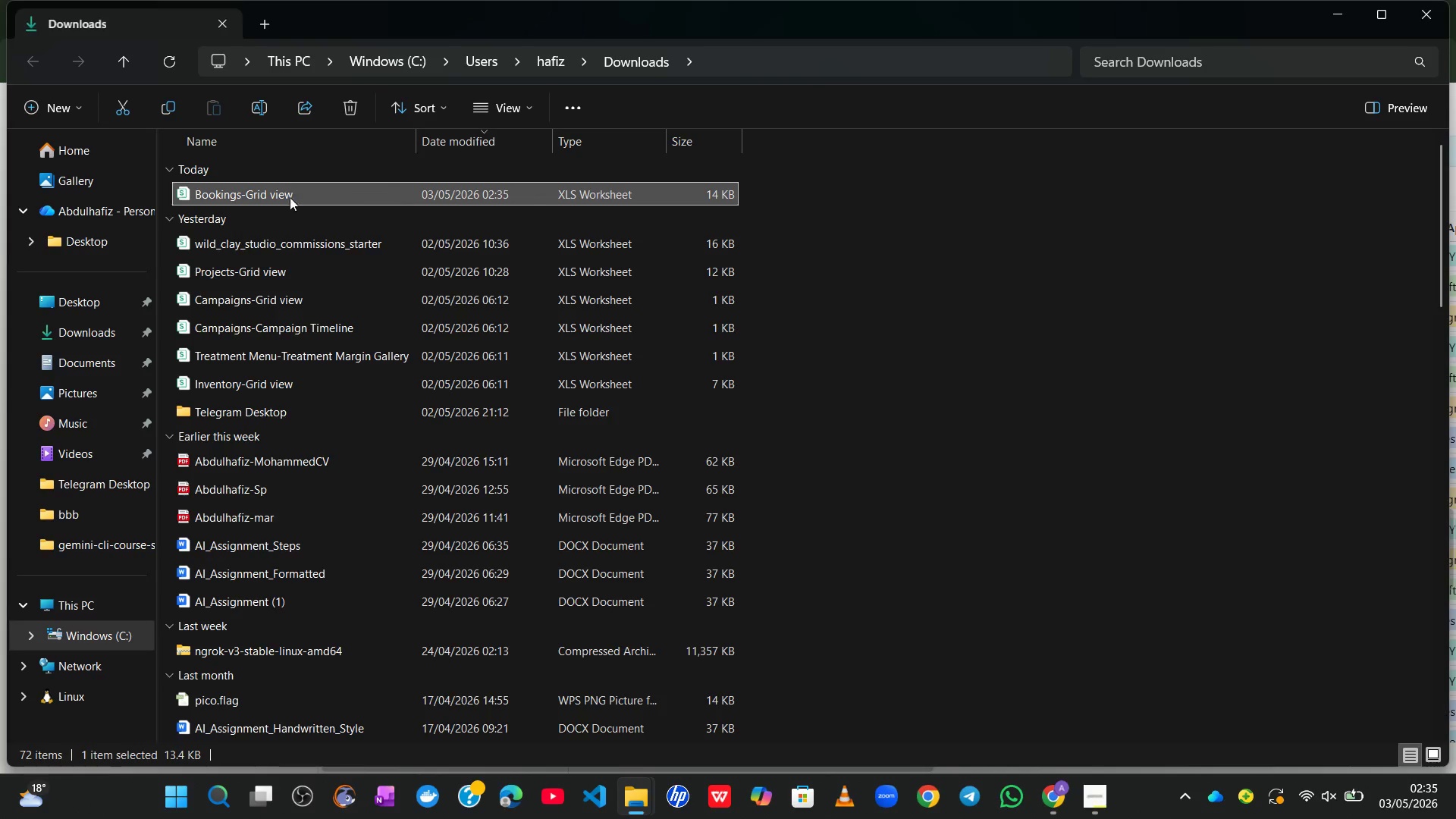 
left_click_drag(start_coordinate=[249, 190], to_coordinate=[83, 306])
 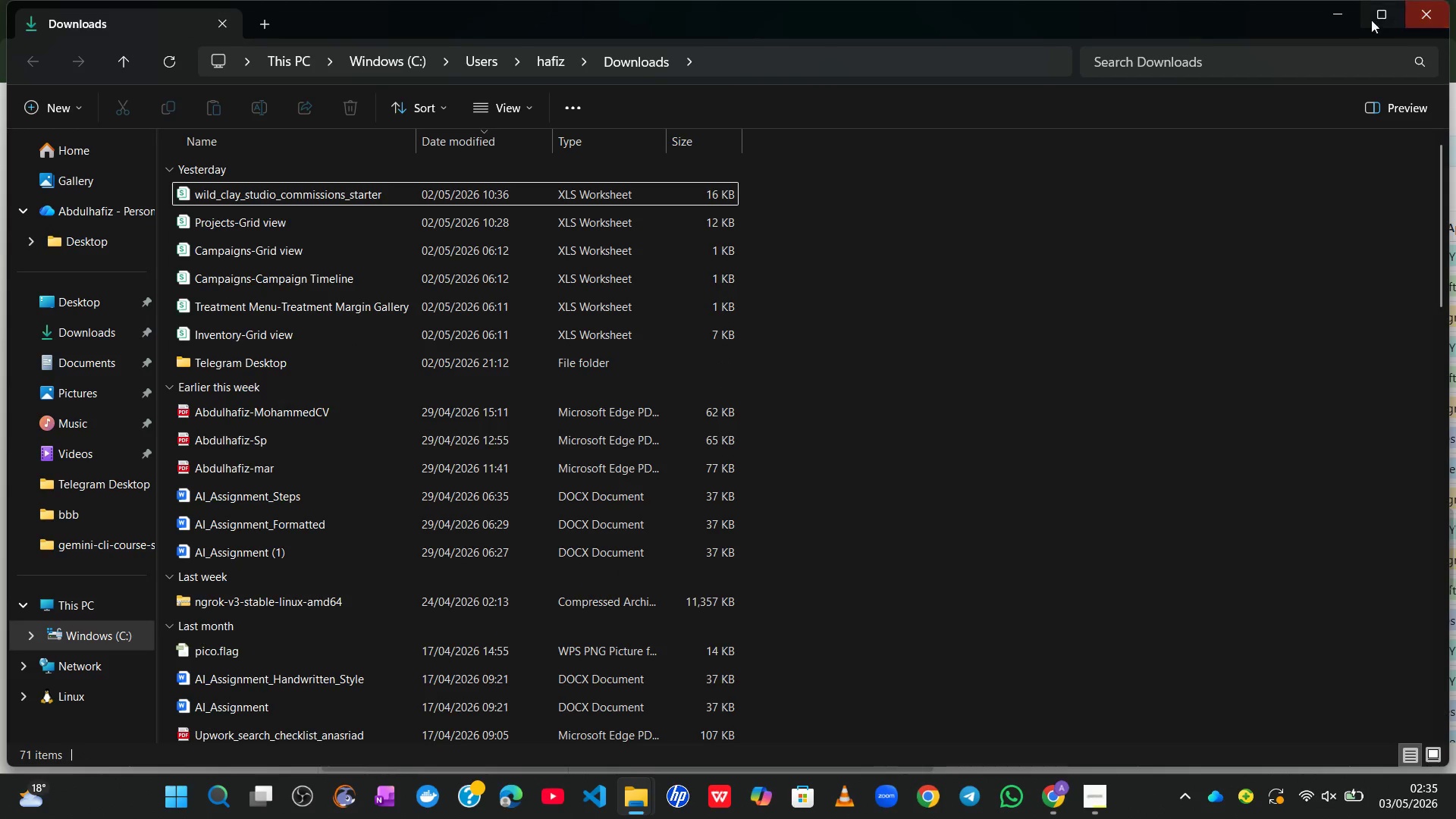 
left_click([1341, 17])
 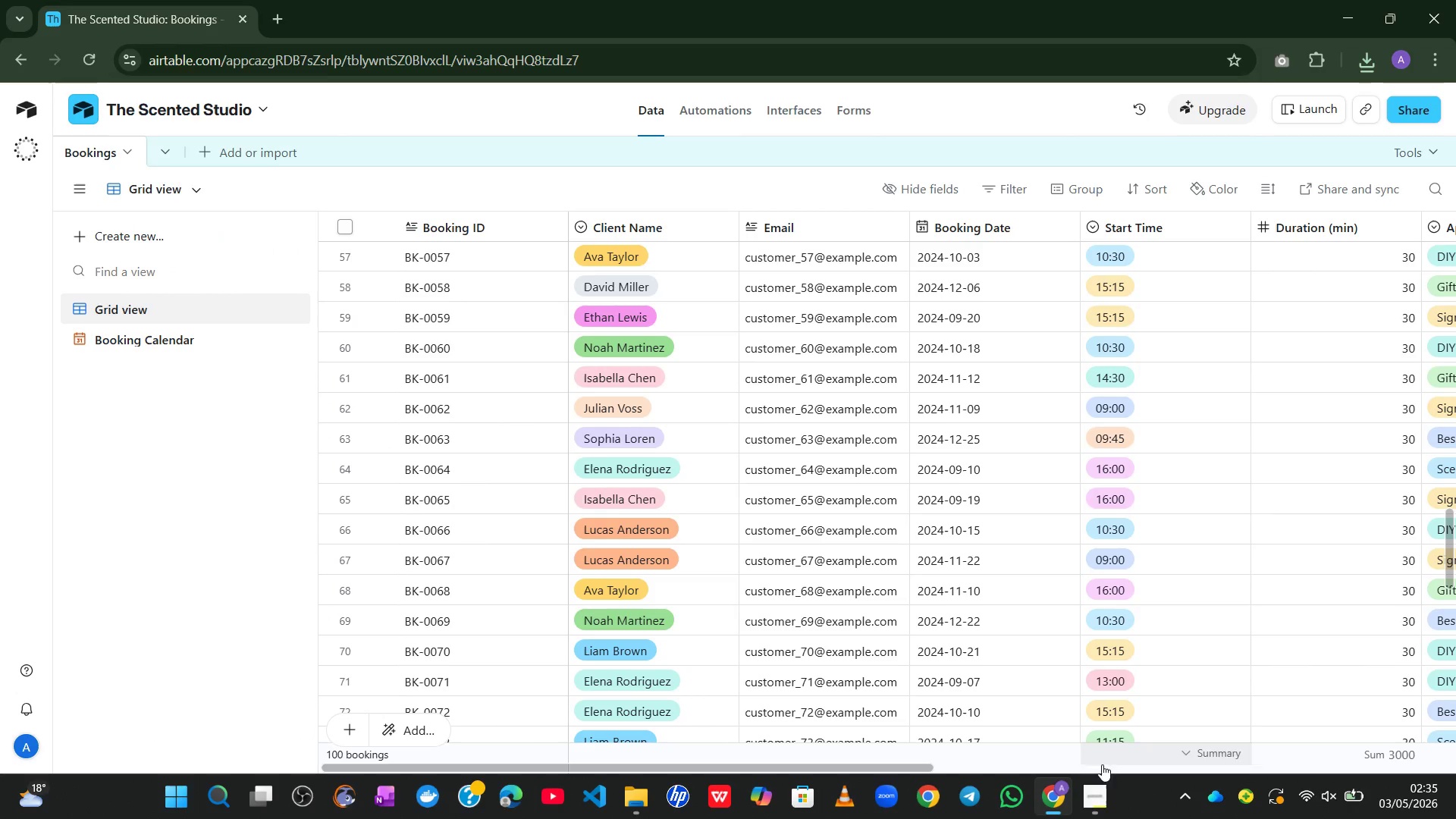 
left_click([1091, 743])